 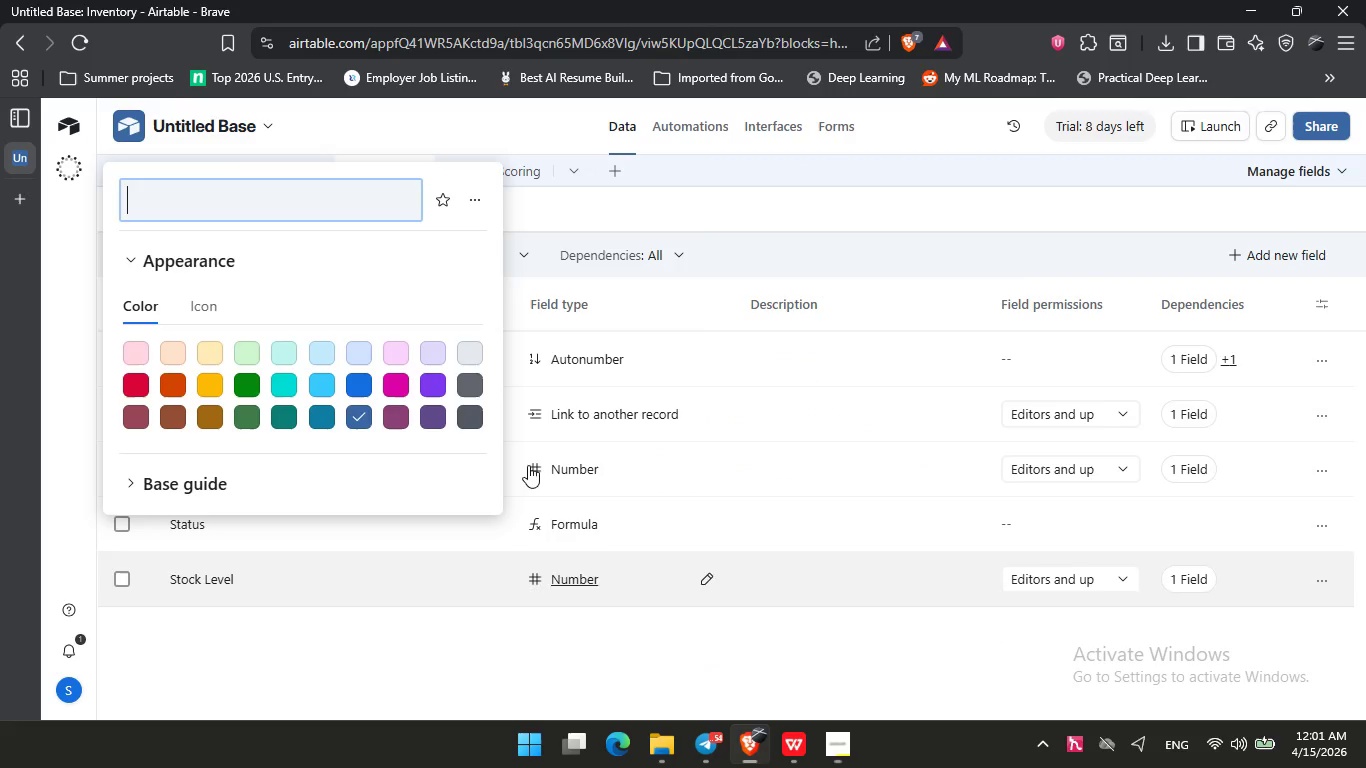 
key(Control+V)
 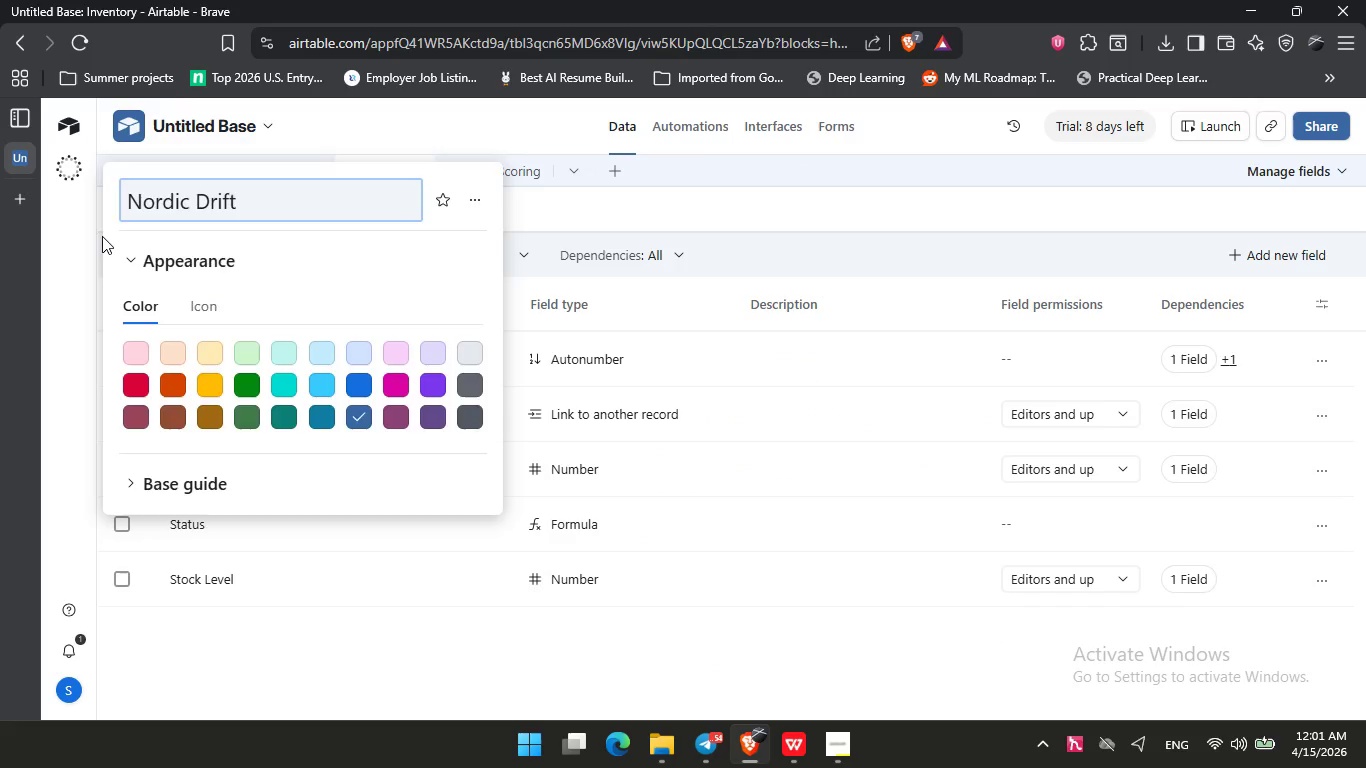 
key(Enter)
 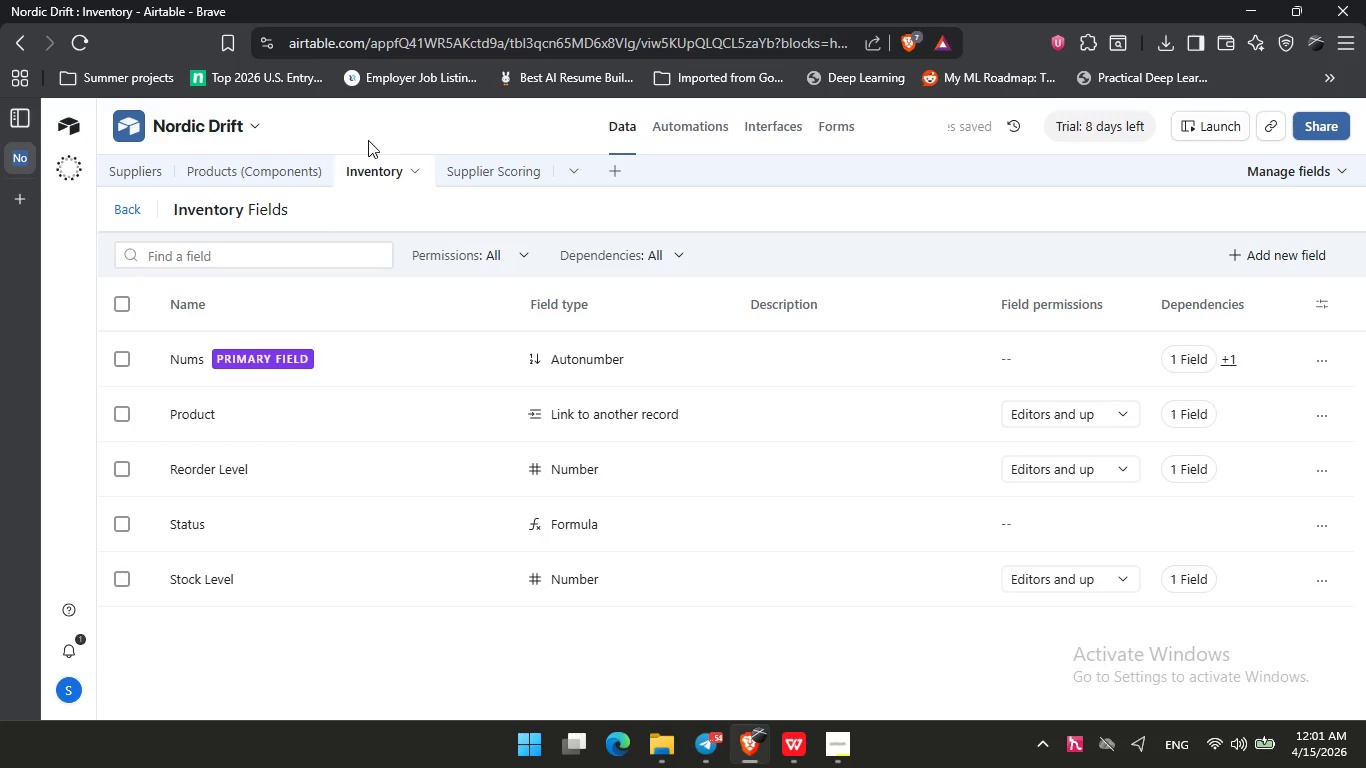 
wait(7.61)
 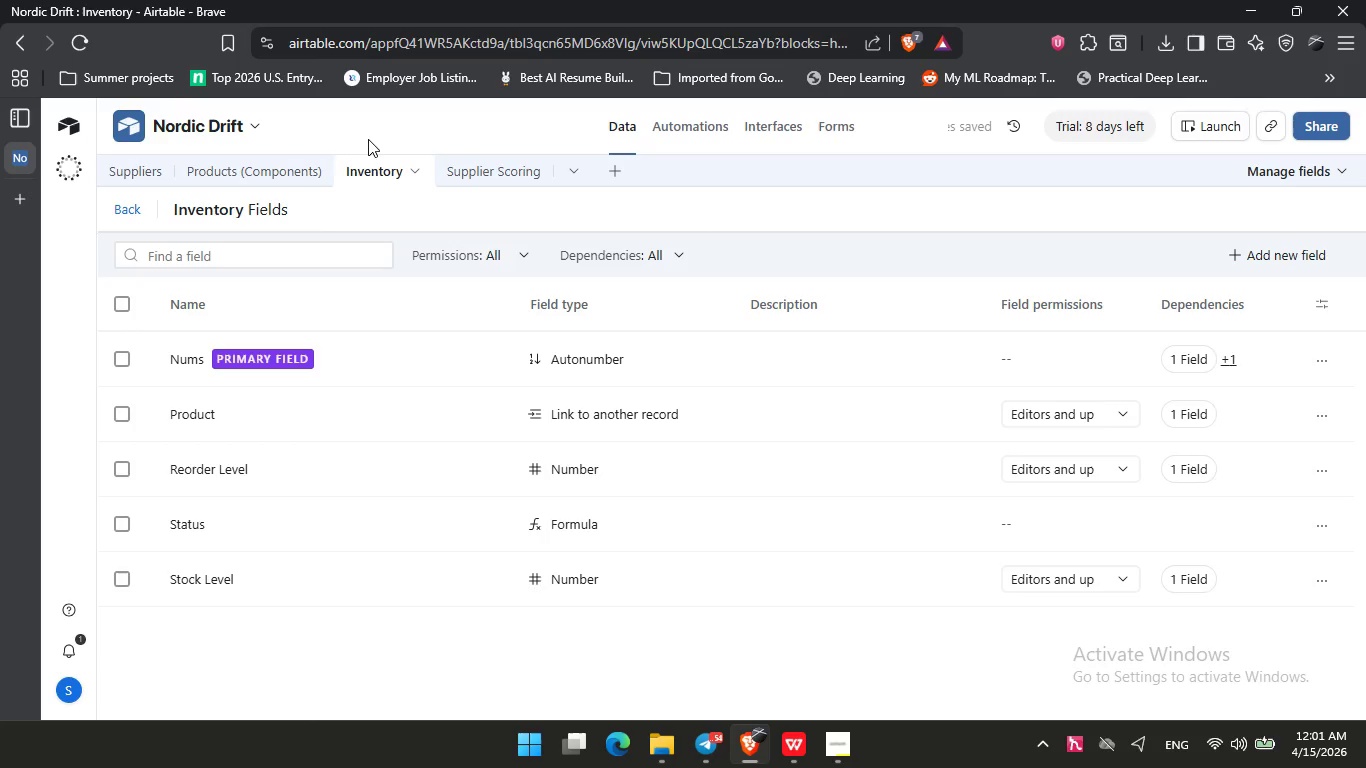 
left_click([780, 132])
 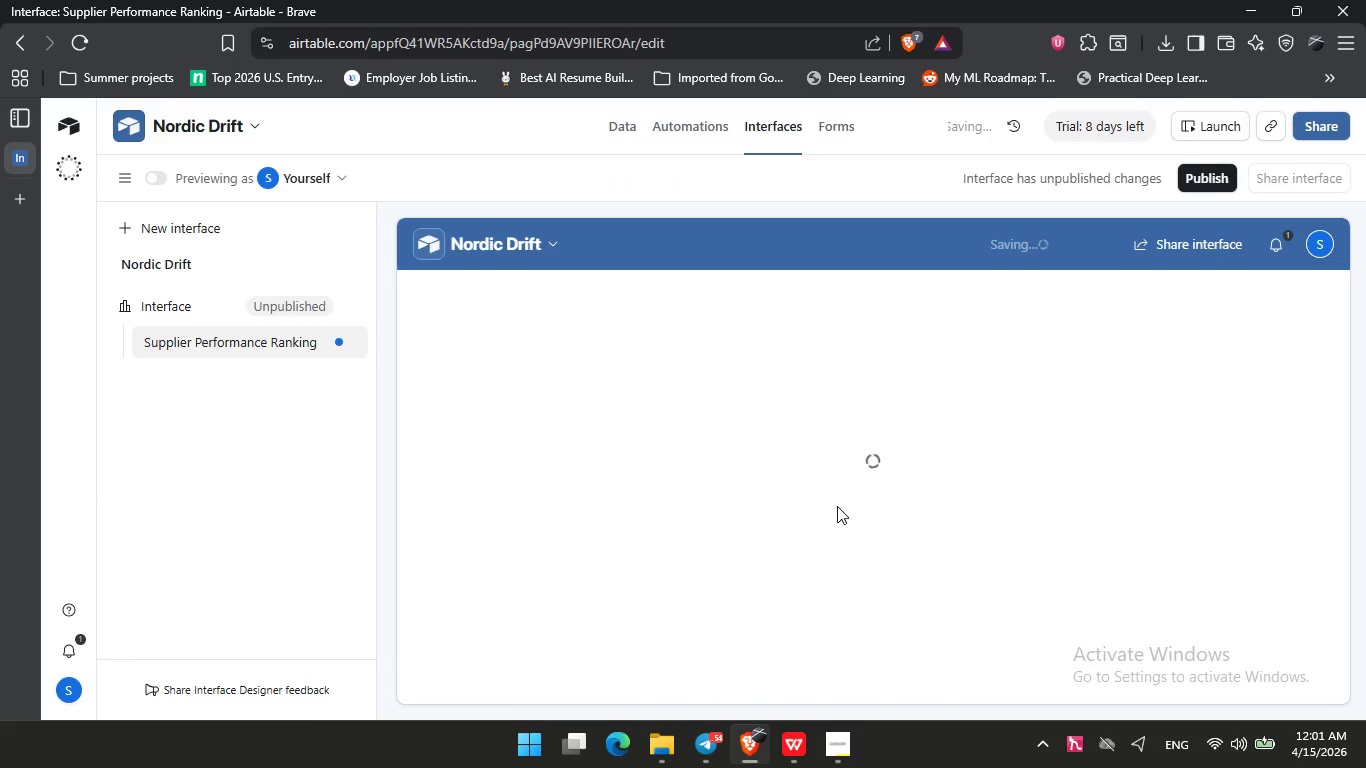 
scroll: coordinate [888, 535], scroll_direction: down, amount: 9.0
 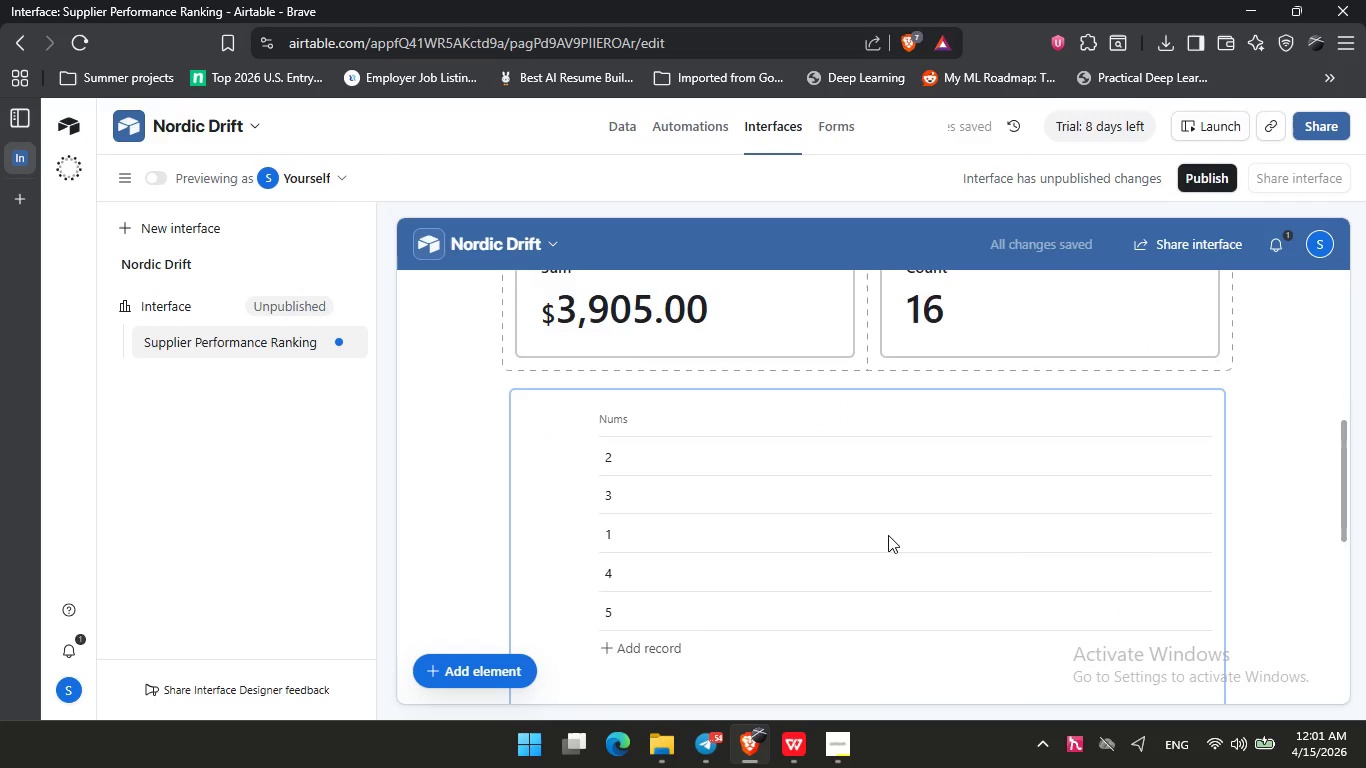 
left_click([1098, 488])
 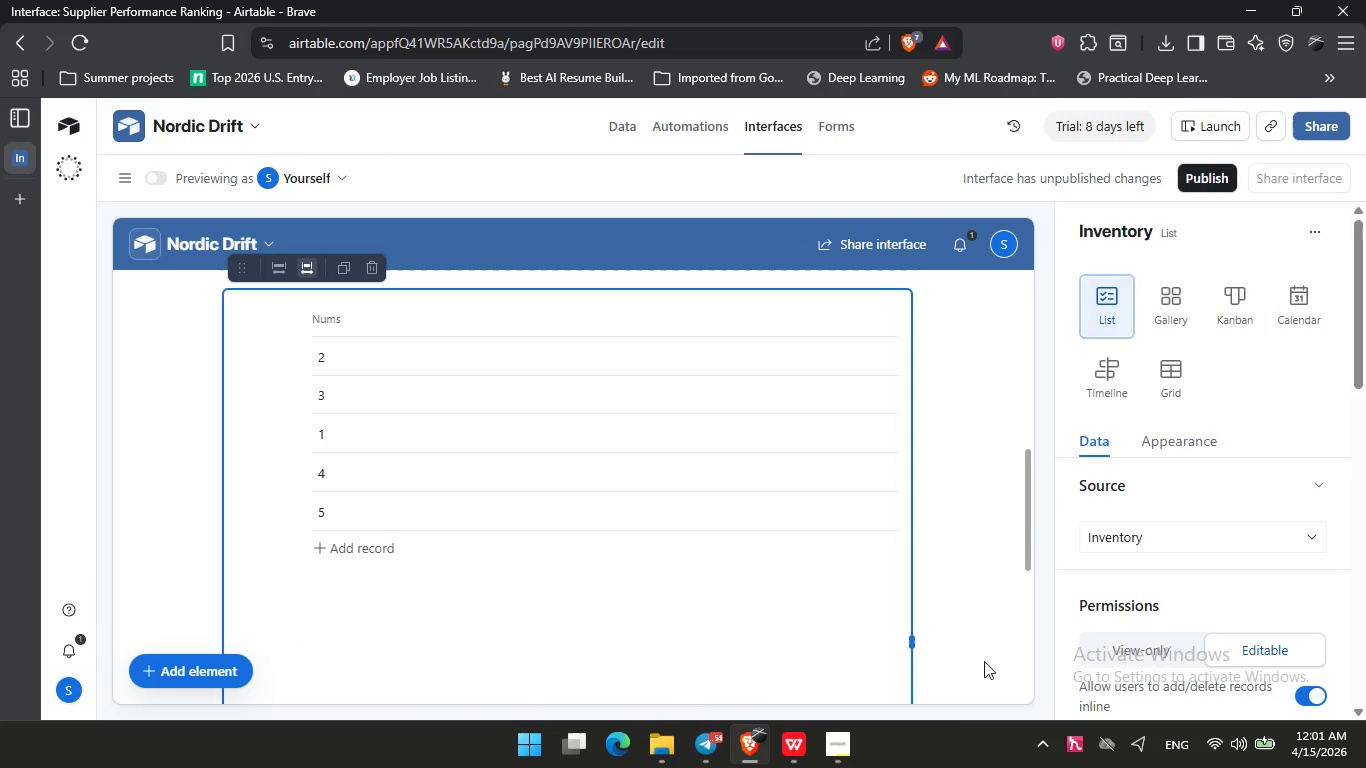 
scroll: coordinate [892, 537], scroll_direction: down, amount: 1.0
 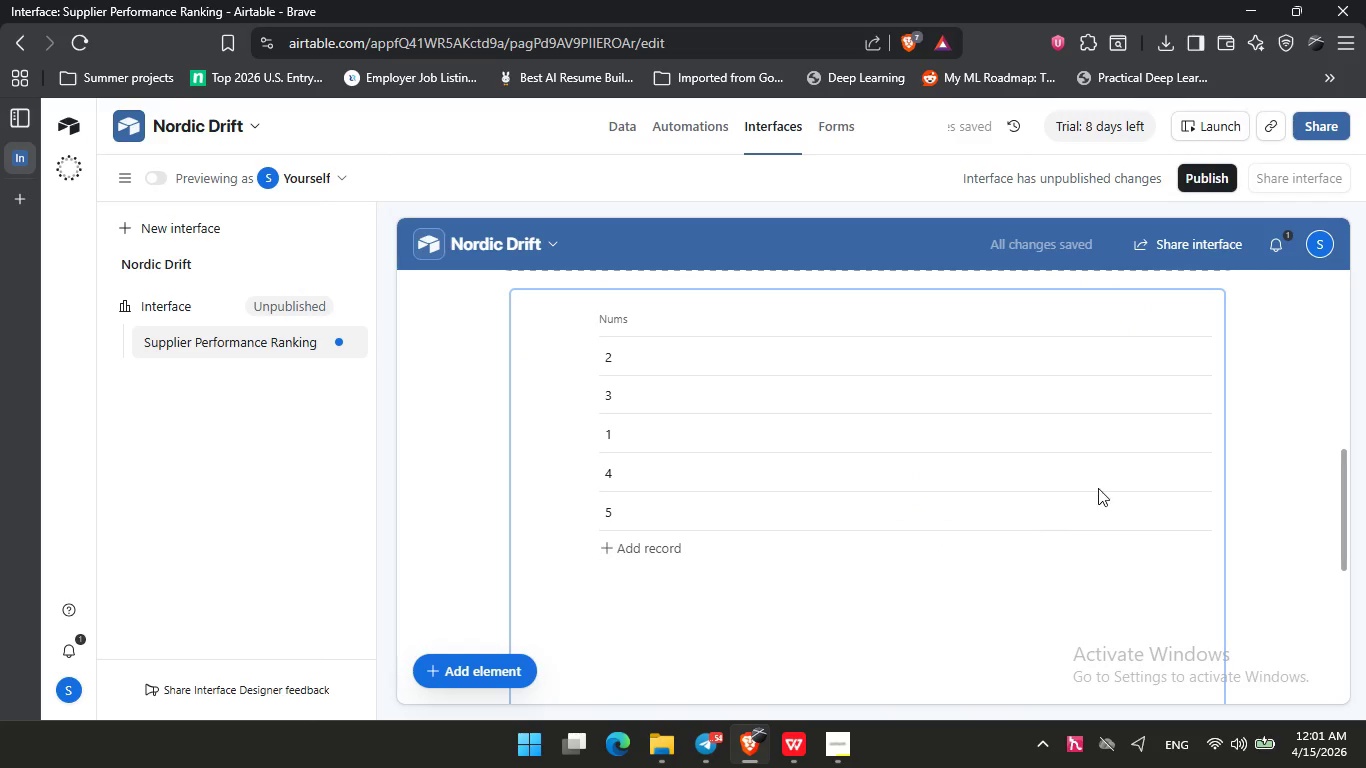 
left_click([841, 753])